 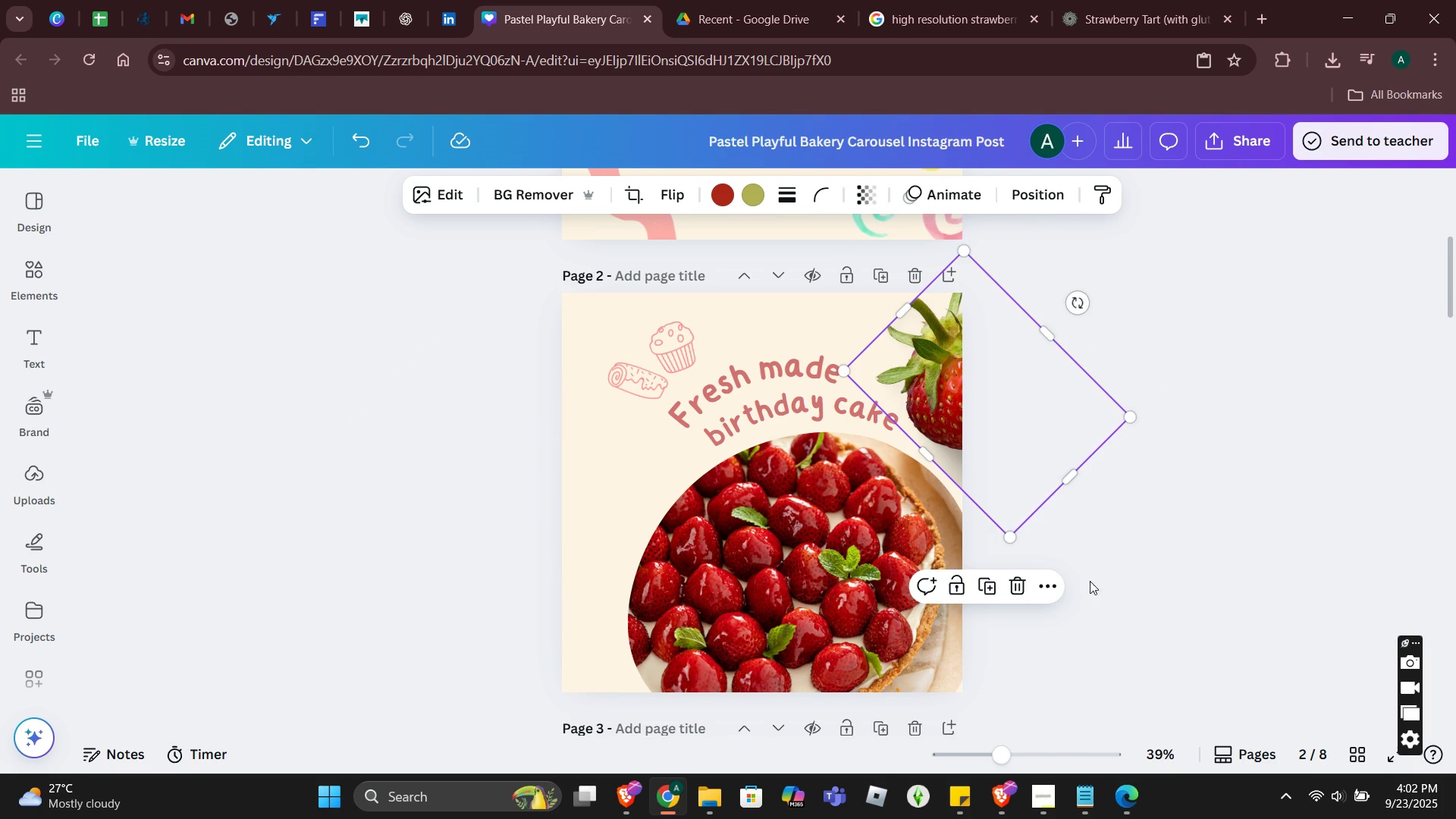 
left_click([639, 395])
 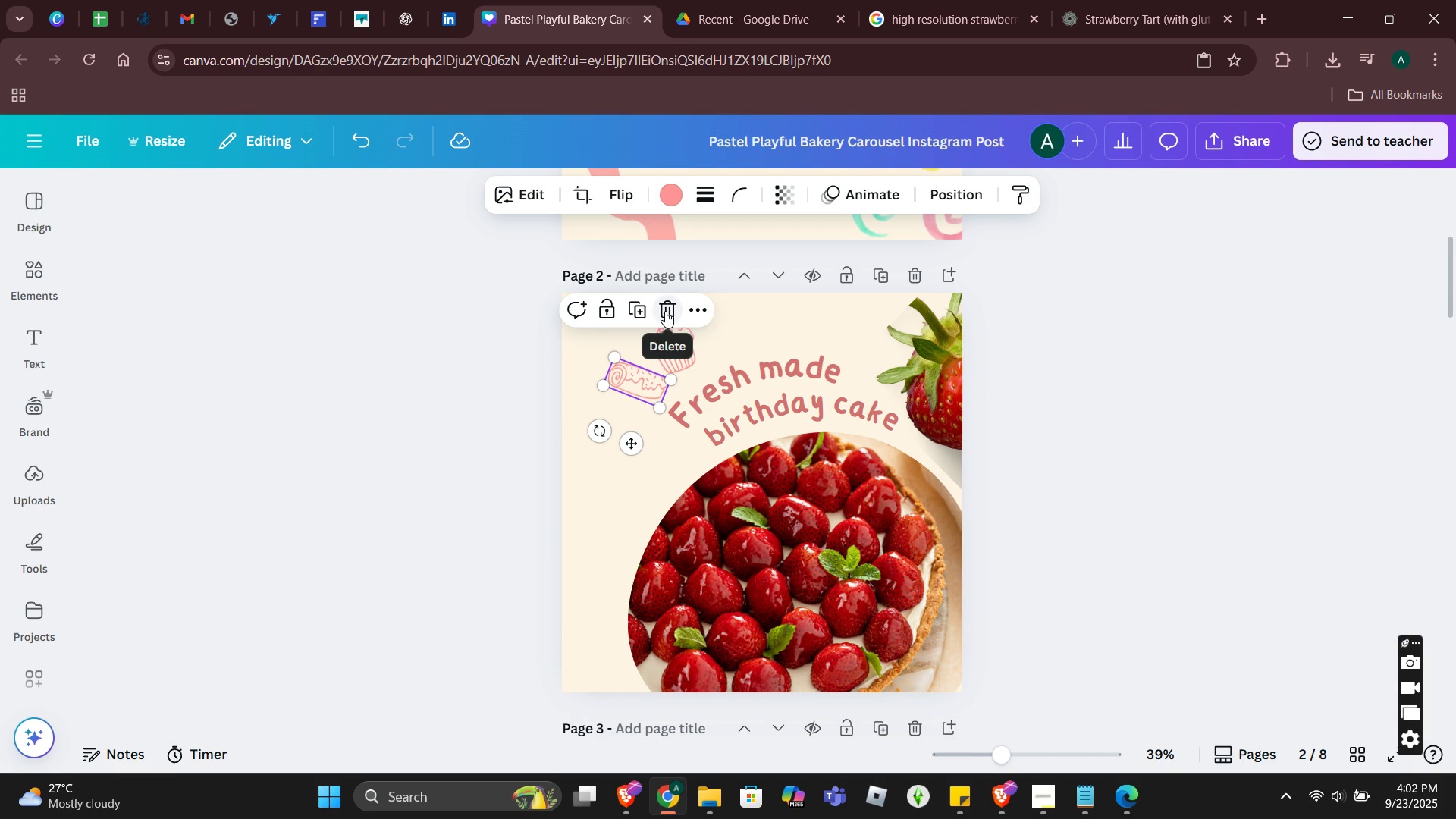 
left_click([730, 332])
 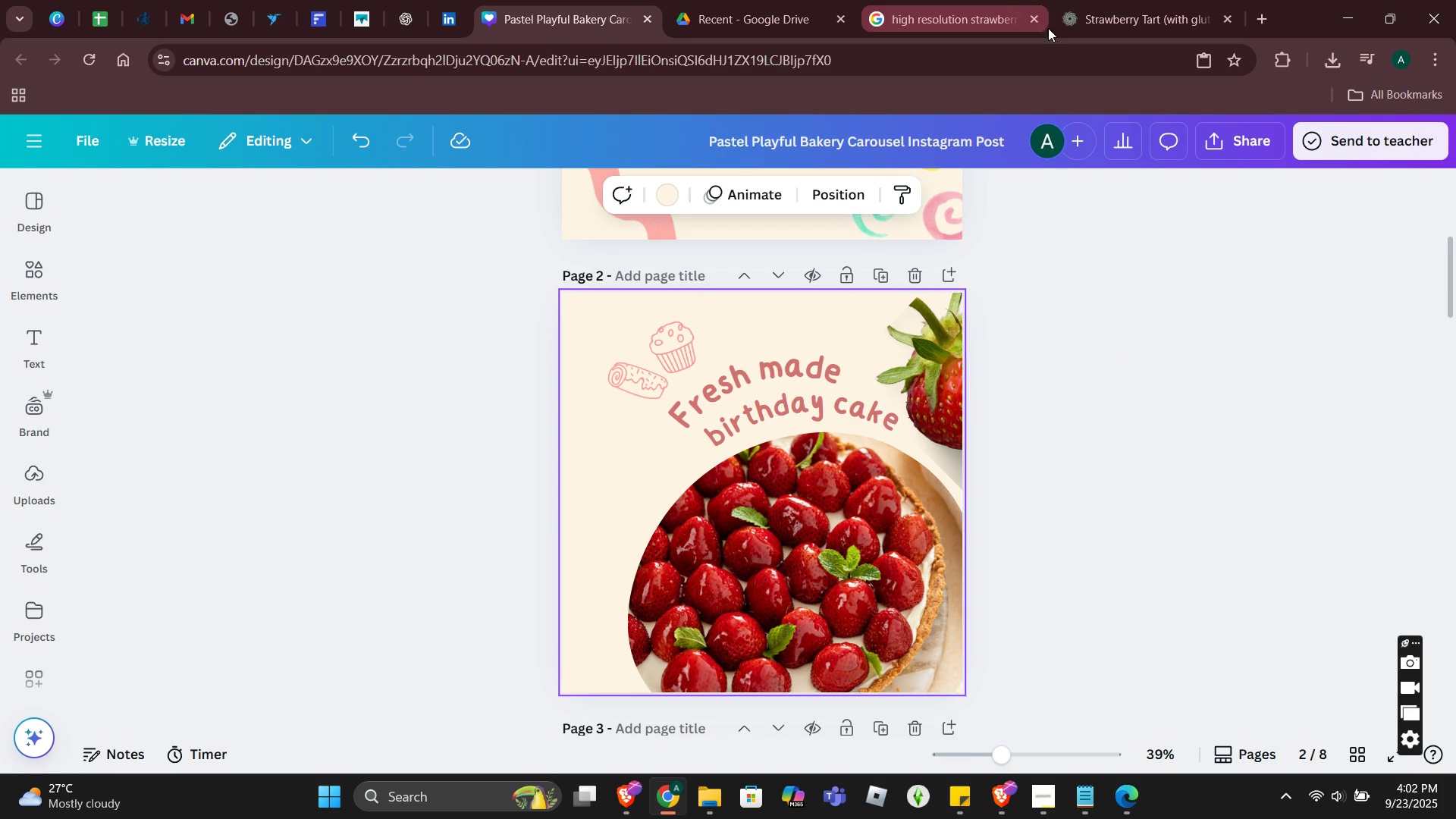 
double_click([789, 384])
 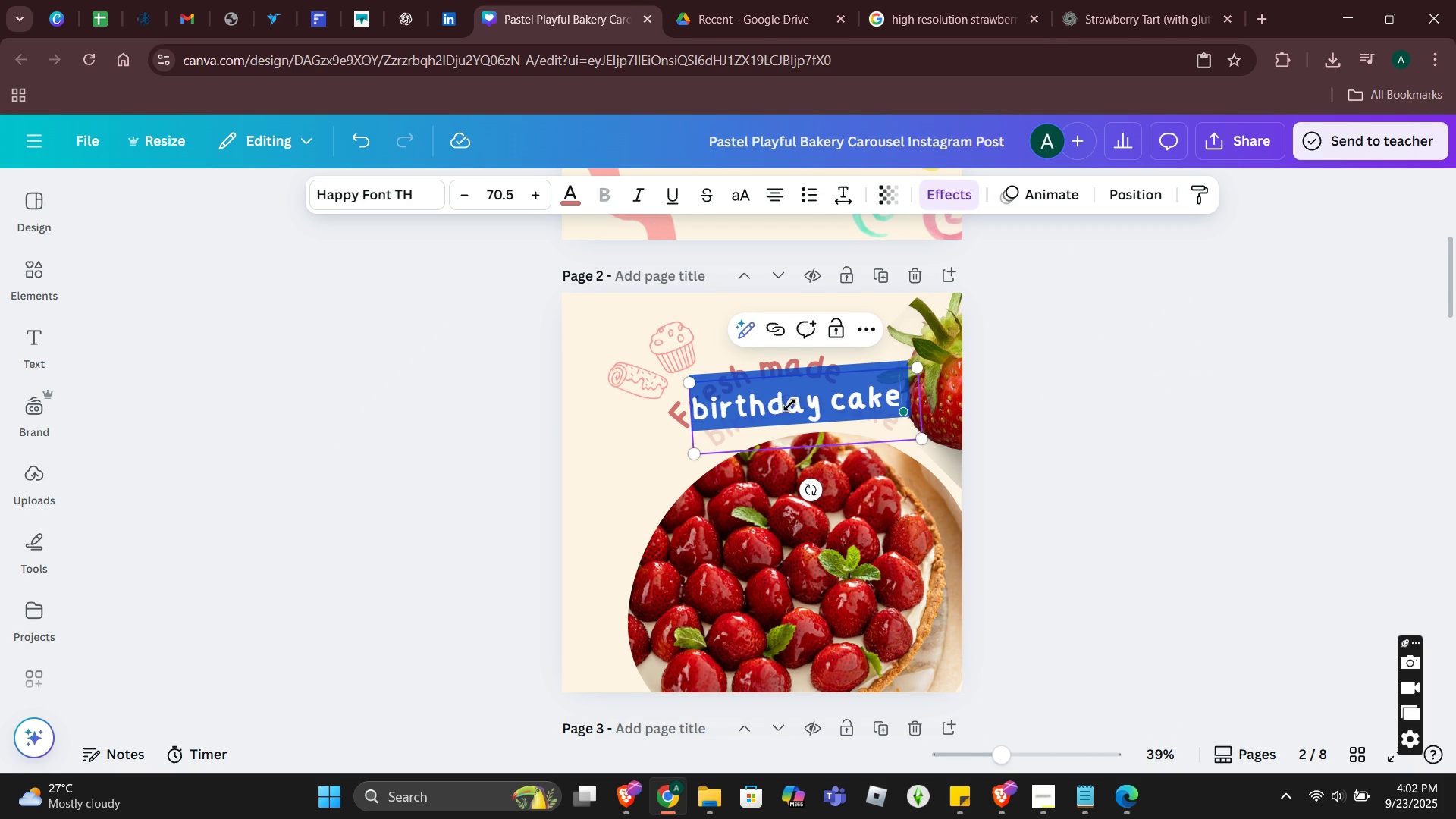 
type(Start)
key(Backspace)
key(Backspace)
key(Backspace)
type(rawberry tart)
key(Backspace)
key(Backspace)
key(Backspace)
key(Backspace)
key(Backspace)
type( Tart)
 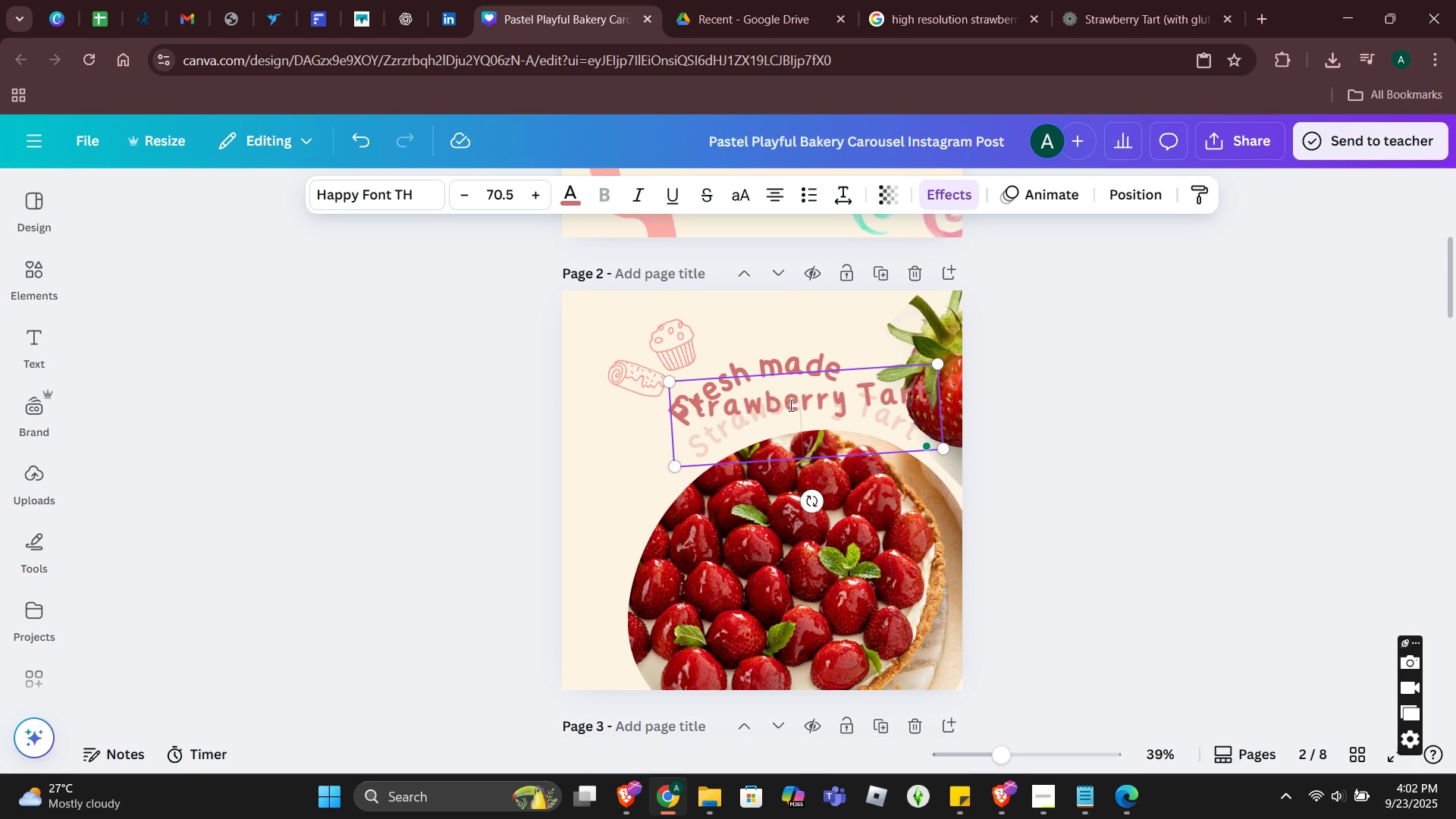 
key(Enter)
 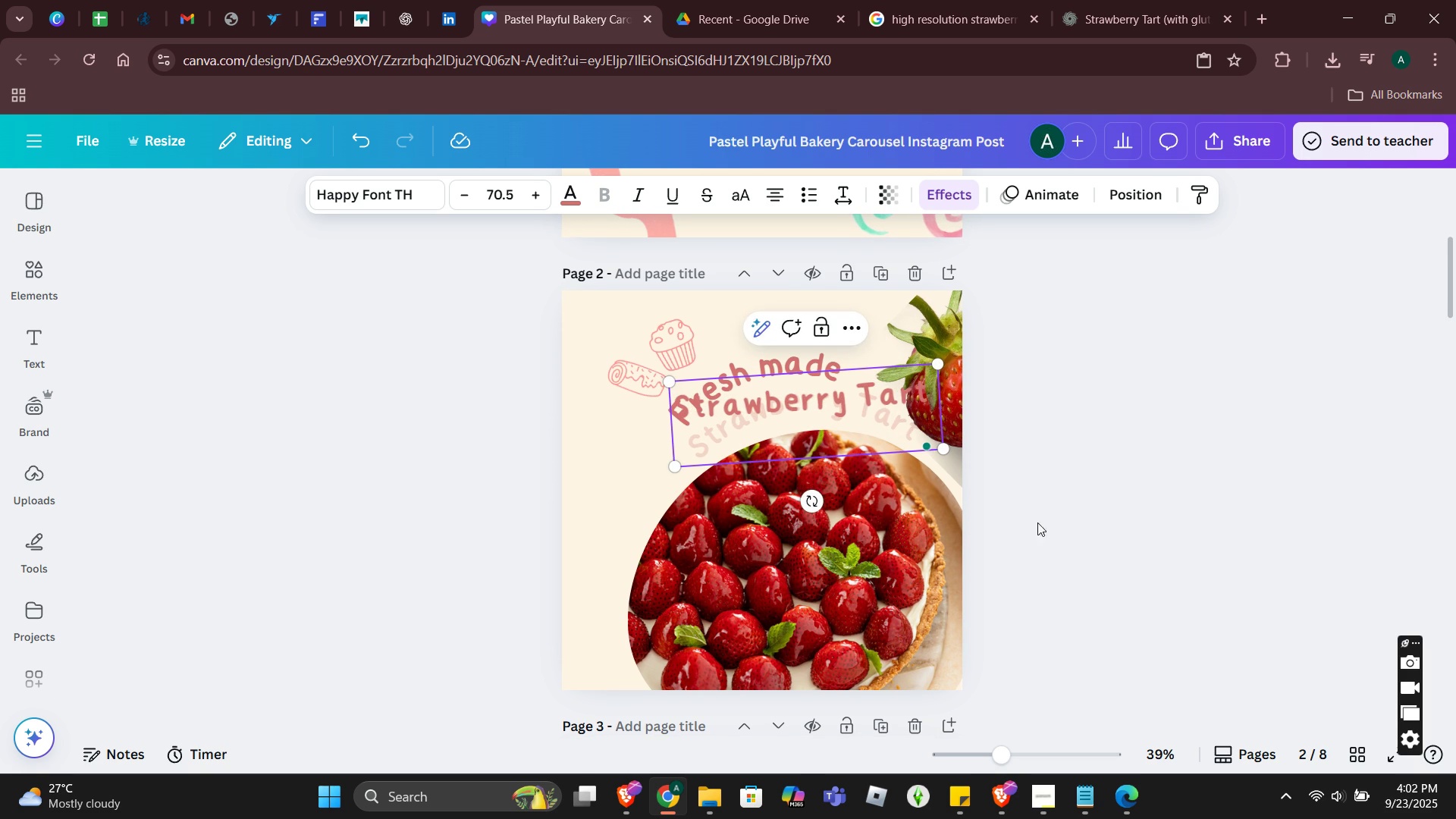 
left_click([1138, 545])